 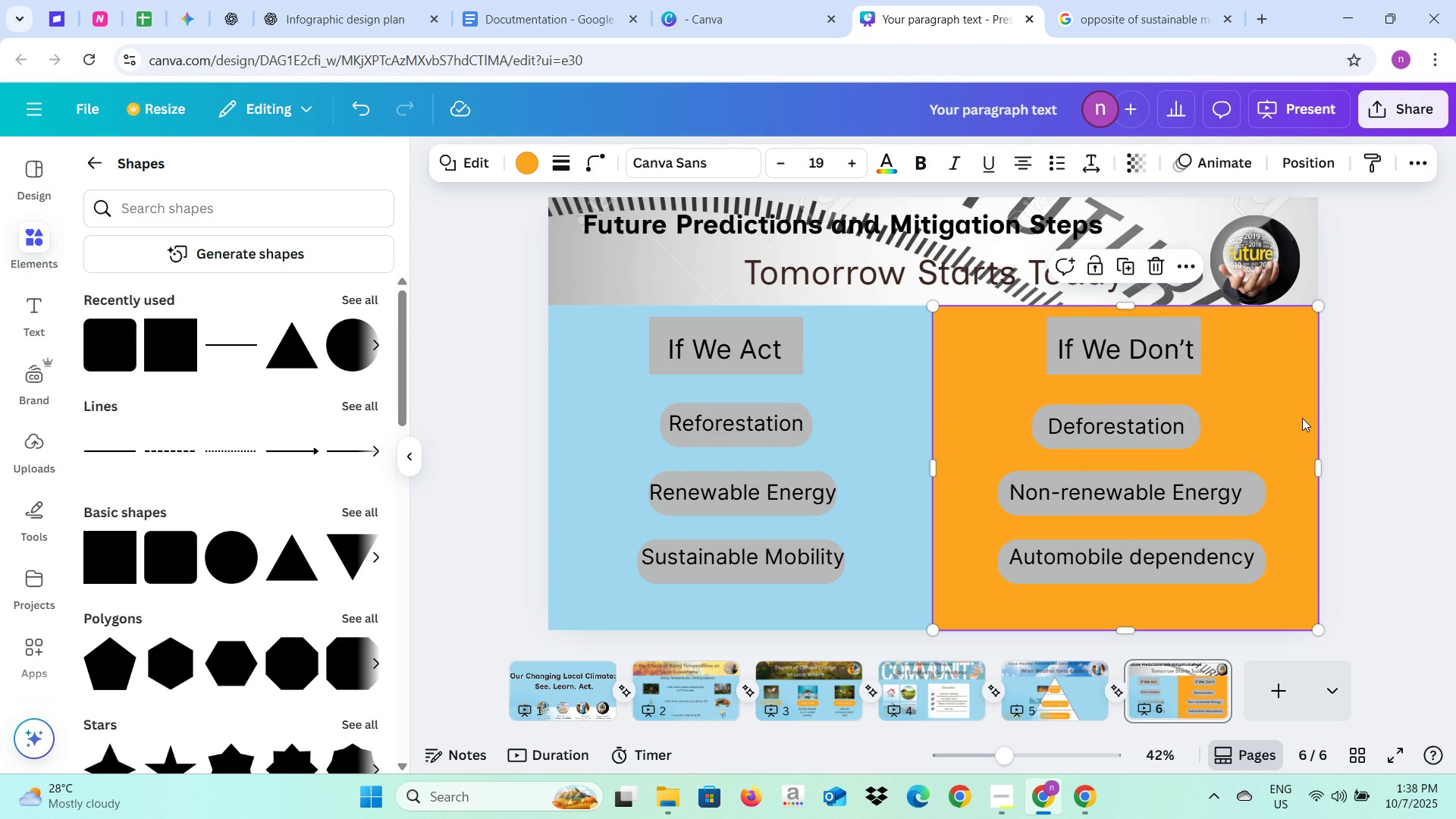 
left_click([1364, 460])
 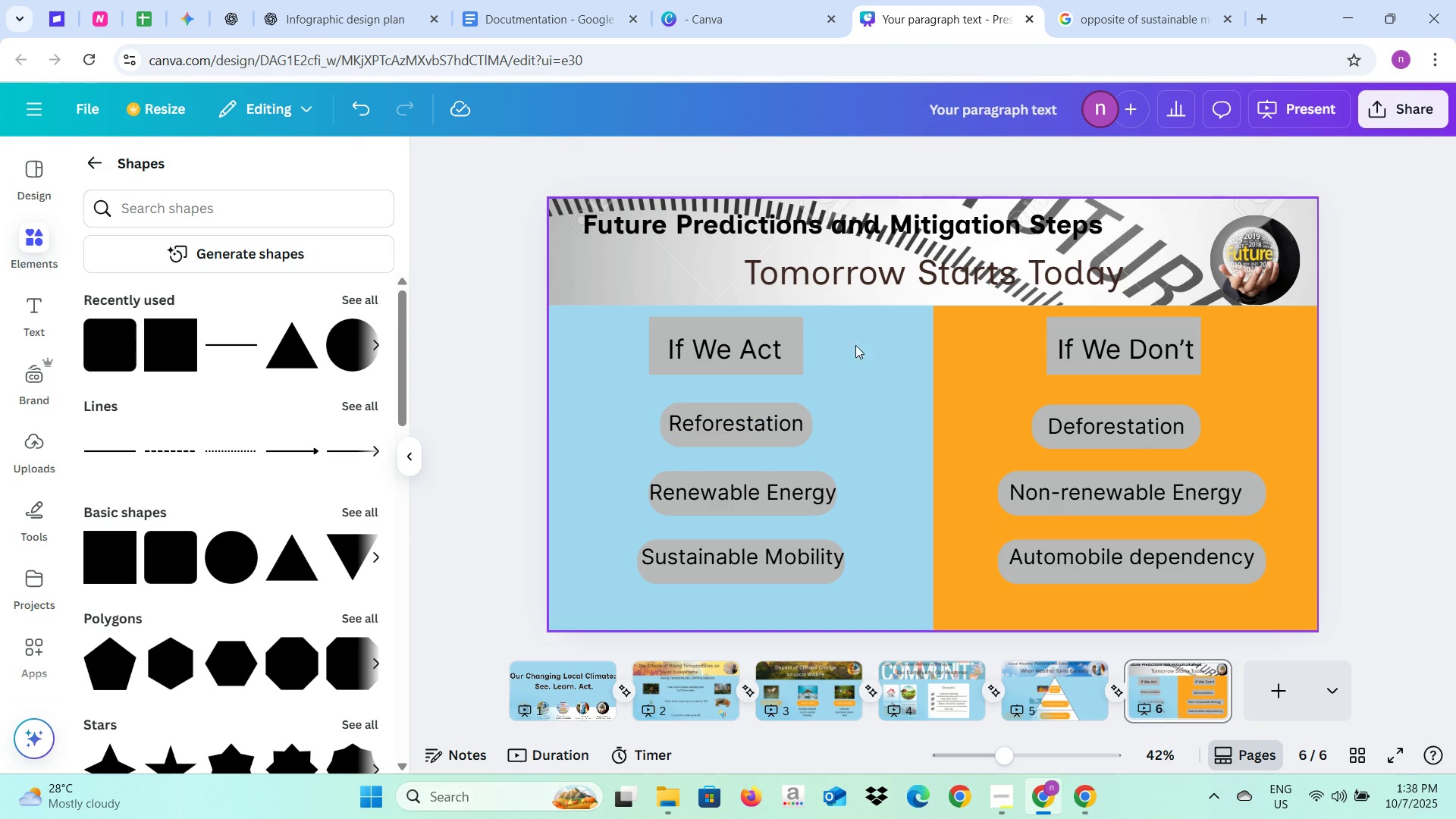 
left_click([1078, 18])
 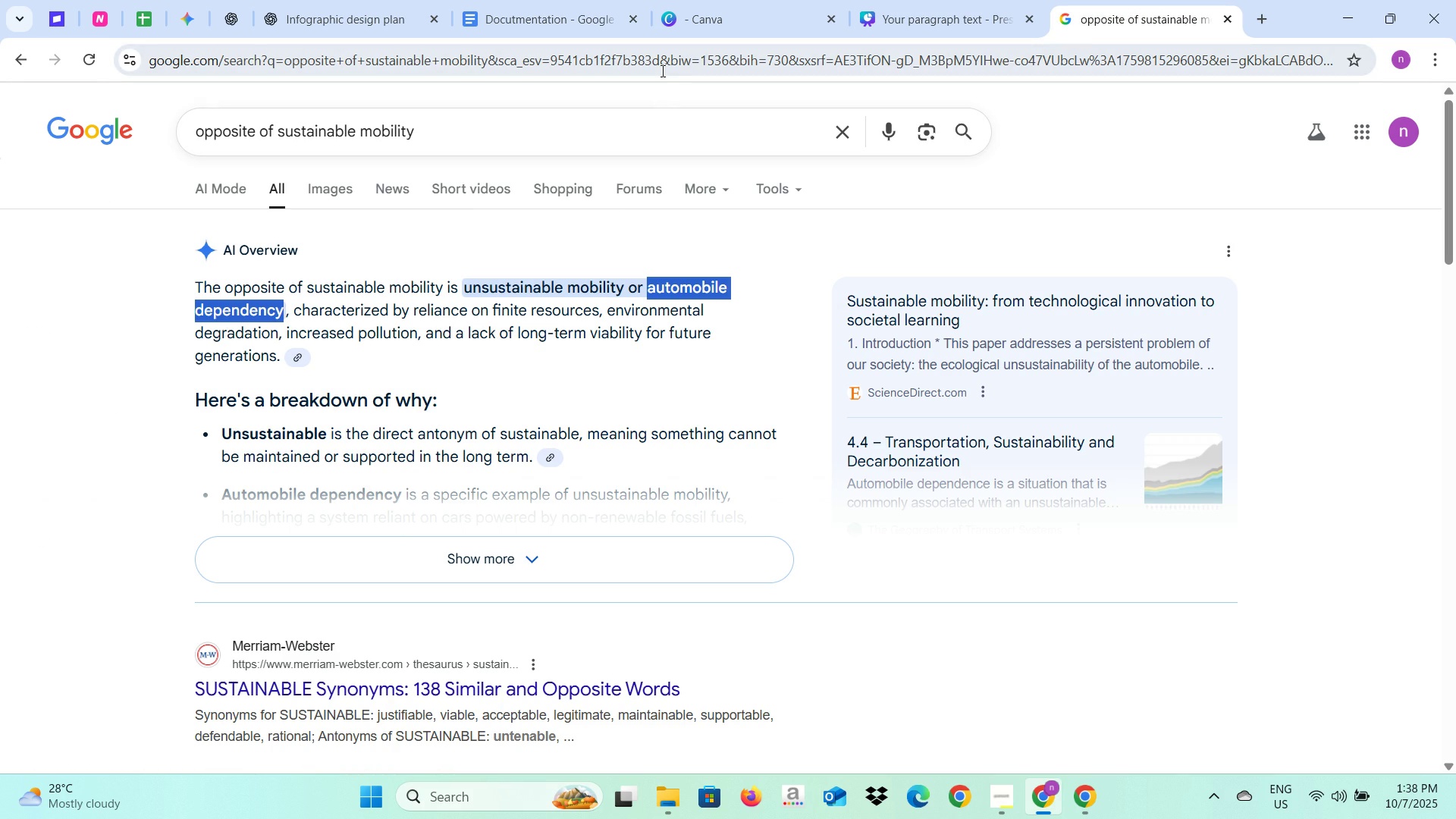 
left_click([664, 64])
 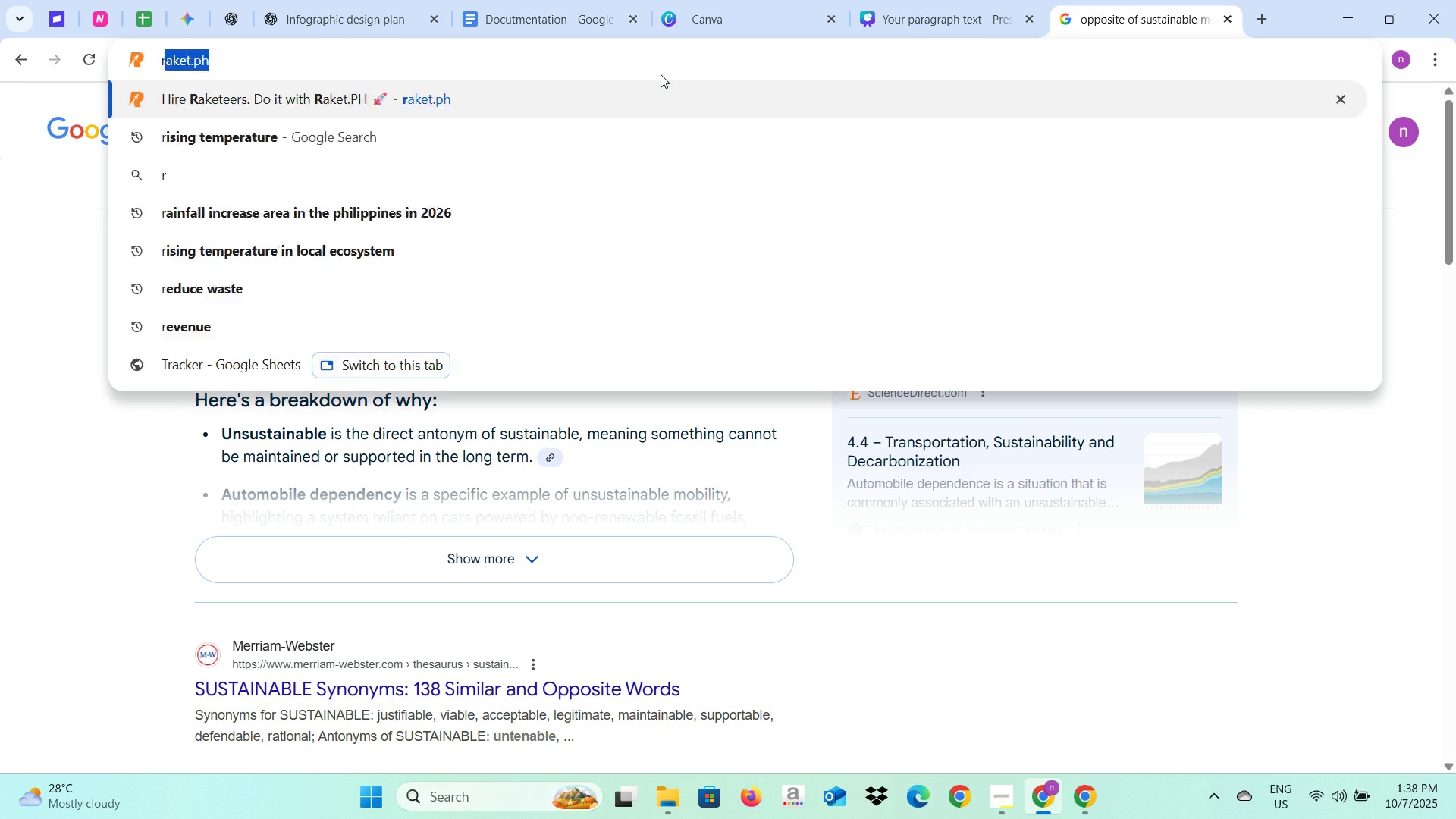 
type(reforestation blog)
 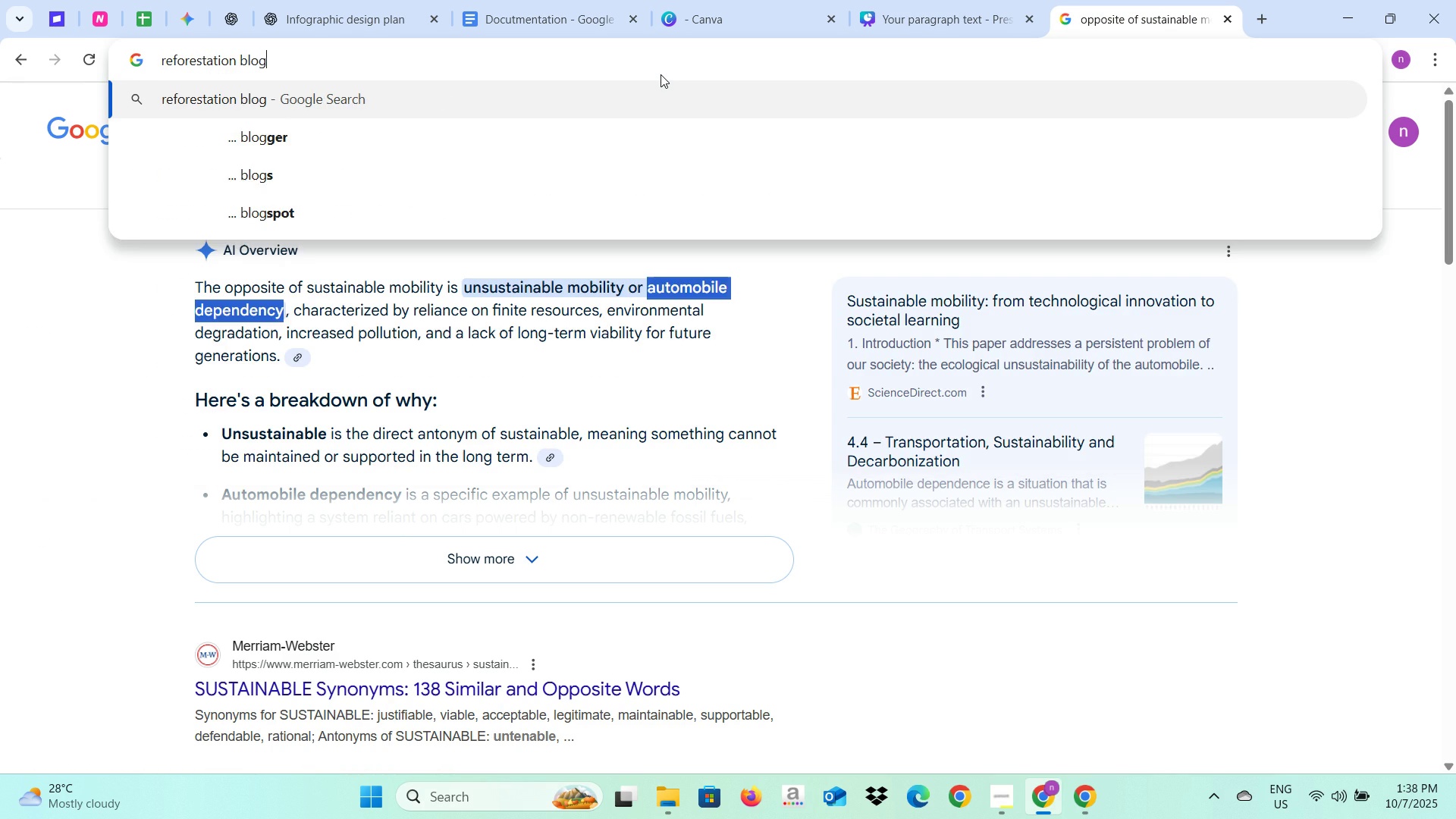 
key(Enter)
 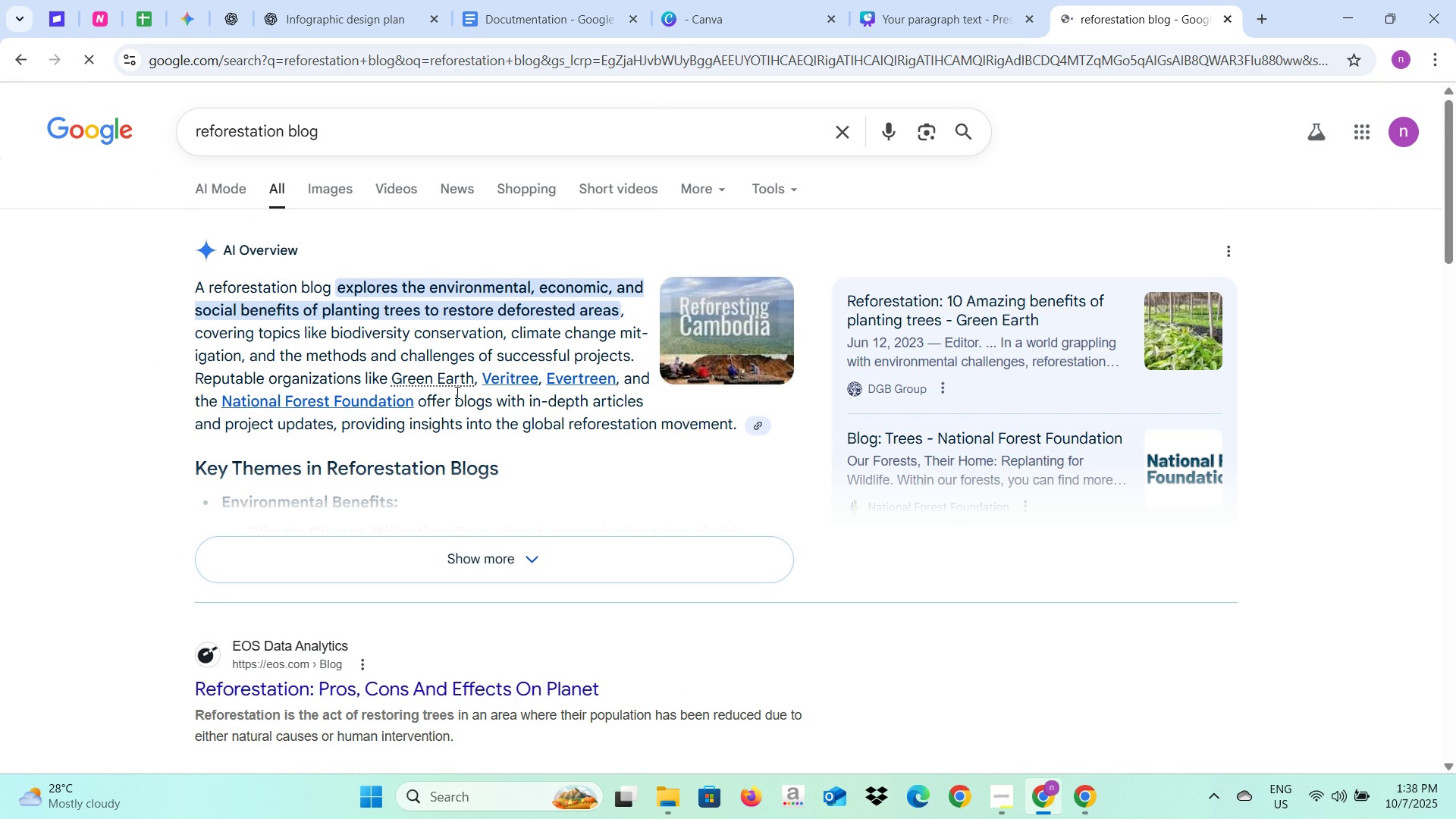 
scroll: coordinate [400, 594], scroll_direction: down, amount: 2.0
 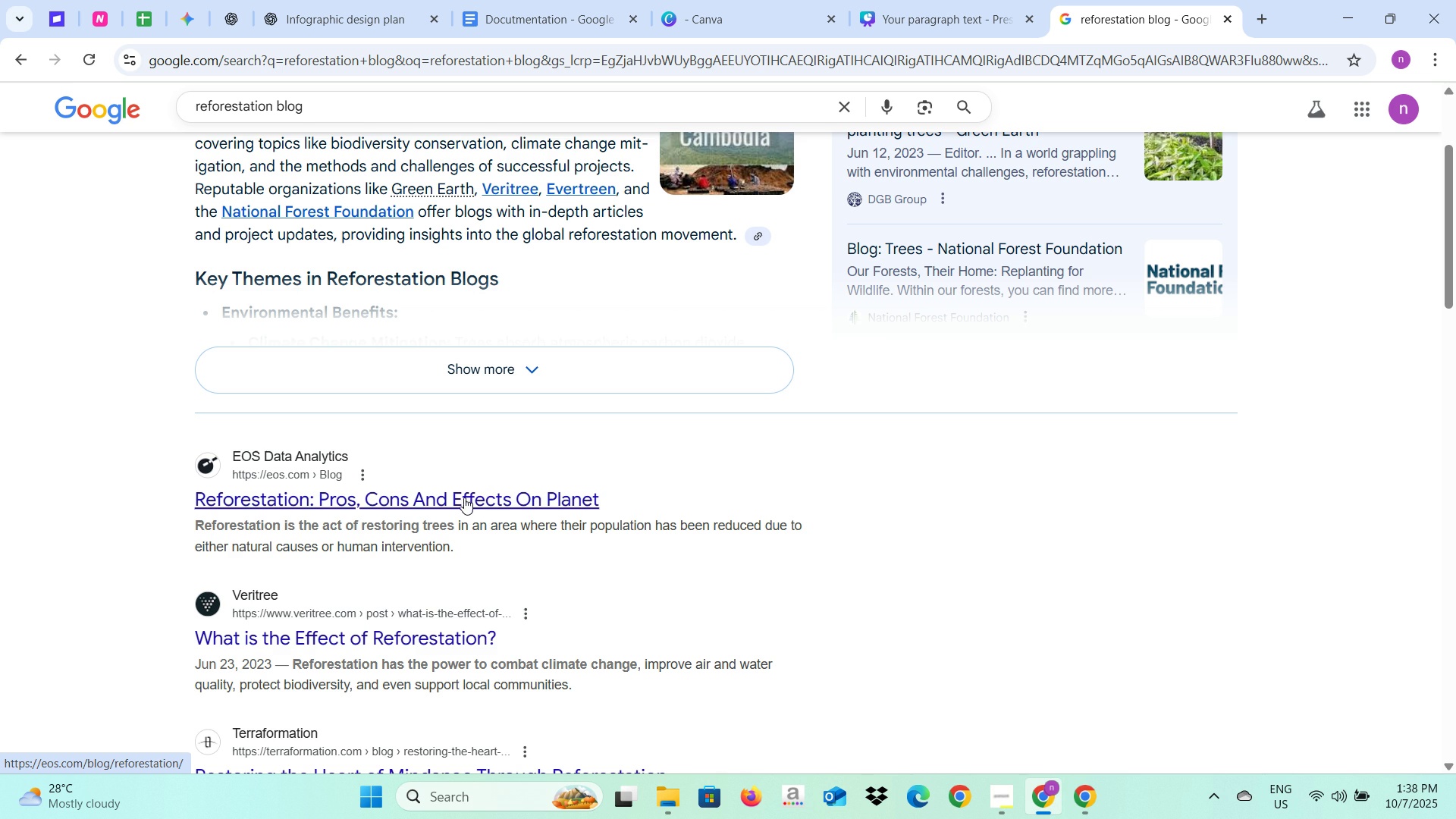 
scroll: coordinate [463, 511], scroll_direction: none, amount: 0.0
 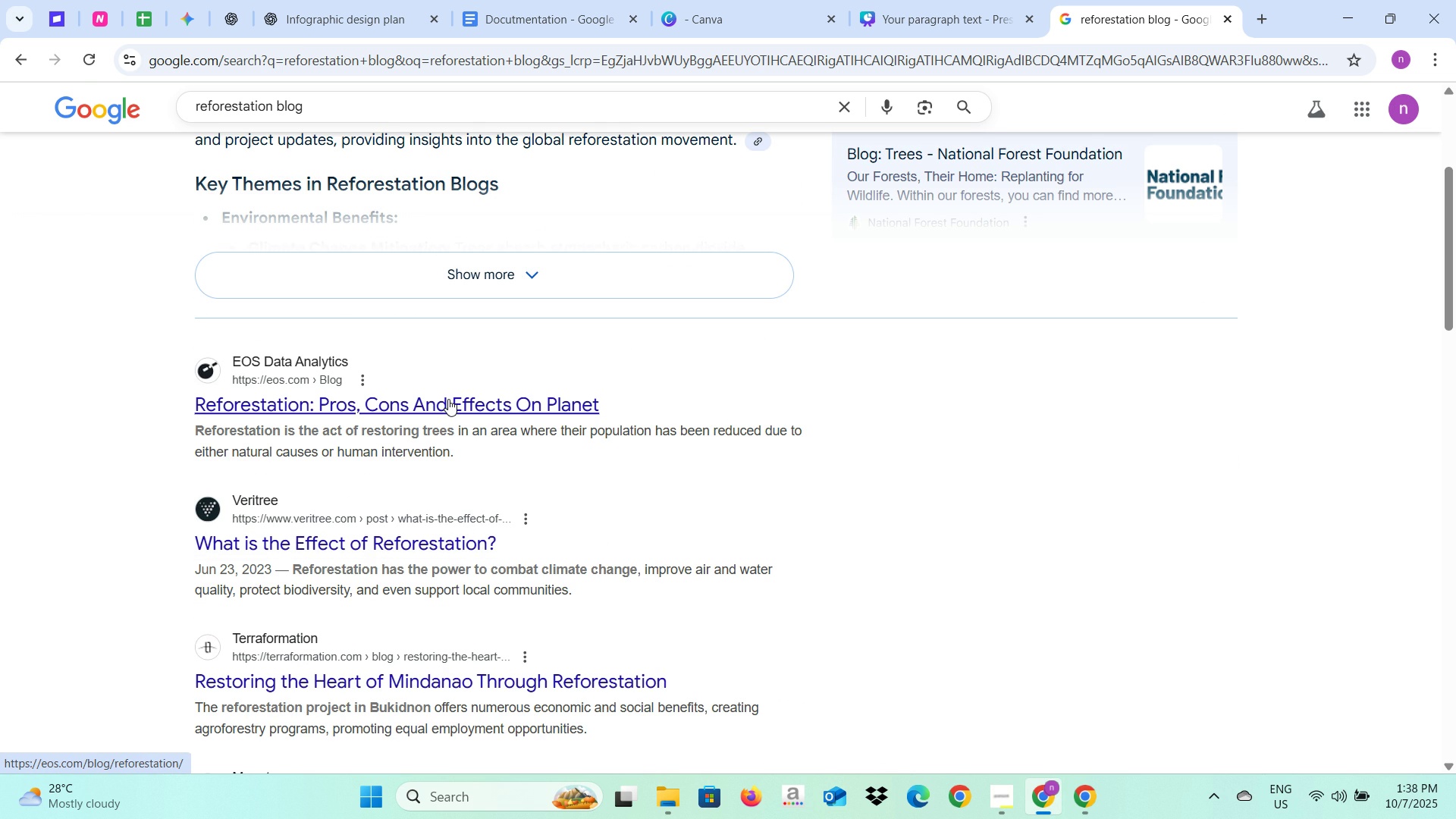 
left_click([448, 399])
 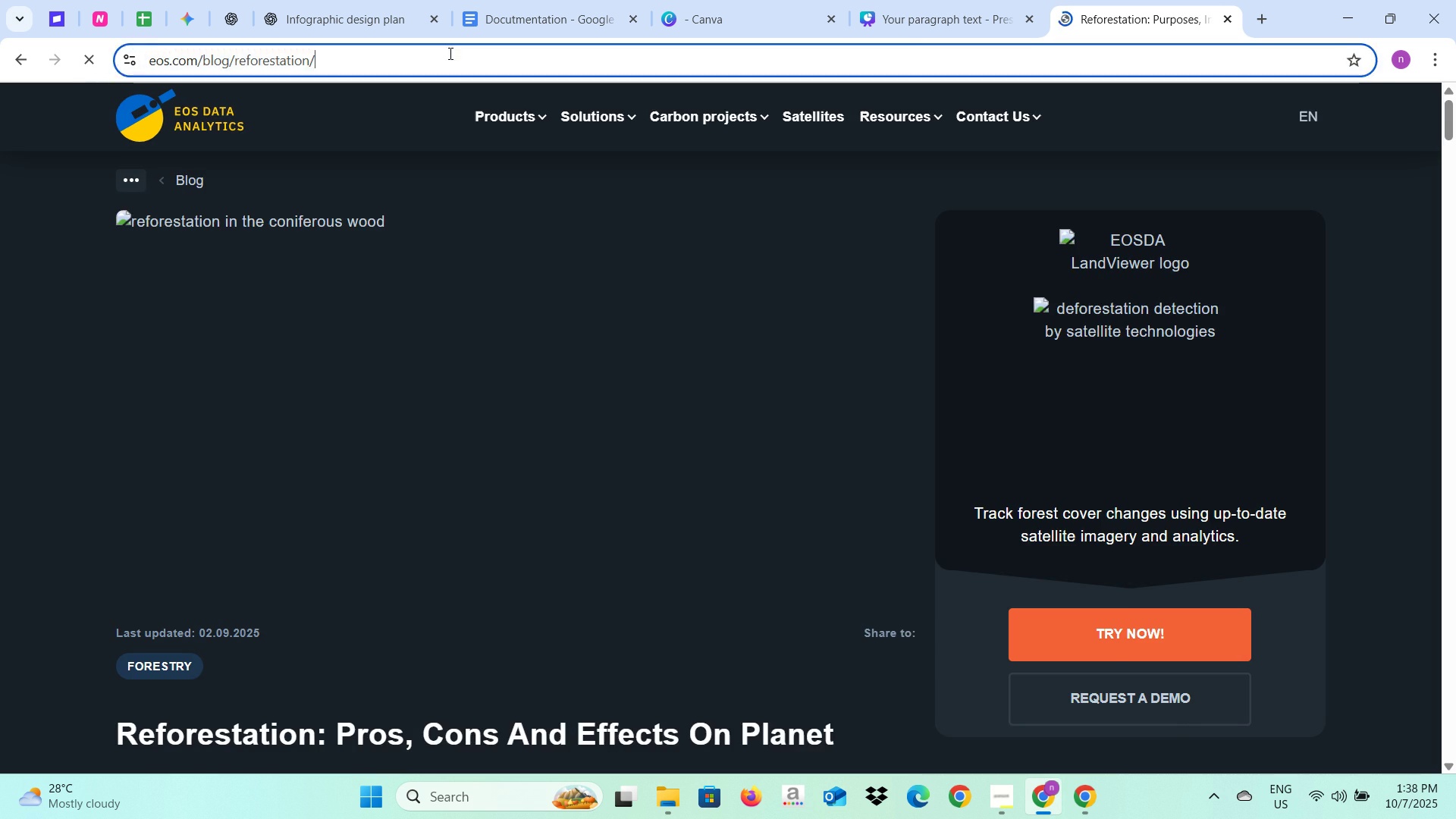 
double_click([542, 50])